 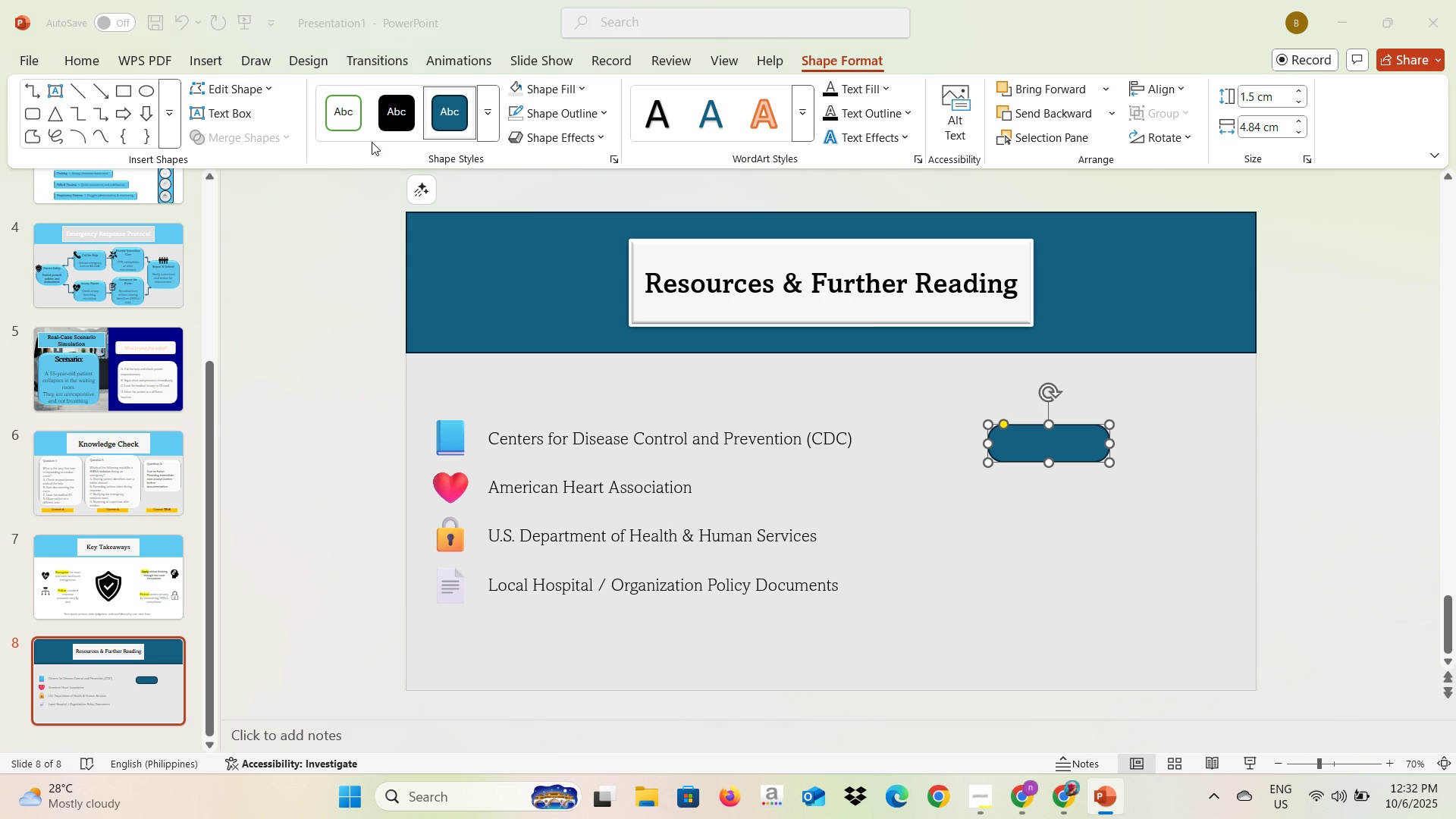 
key(Alt+Tab)
 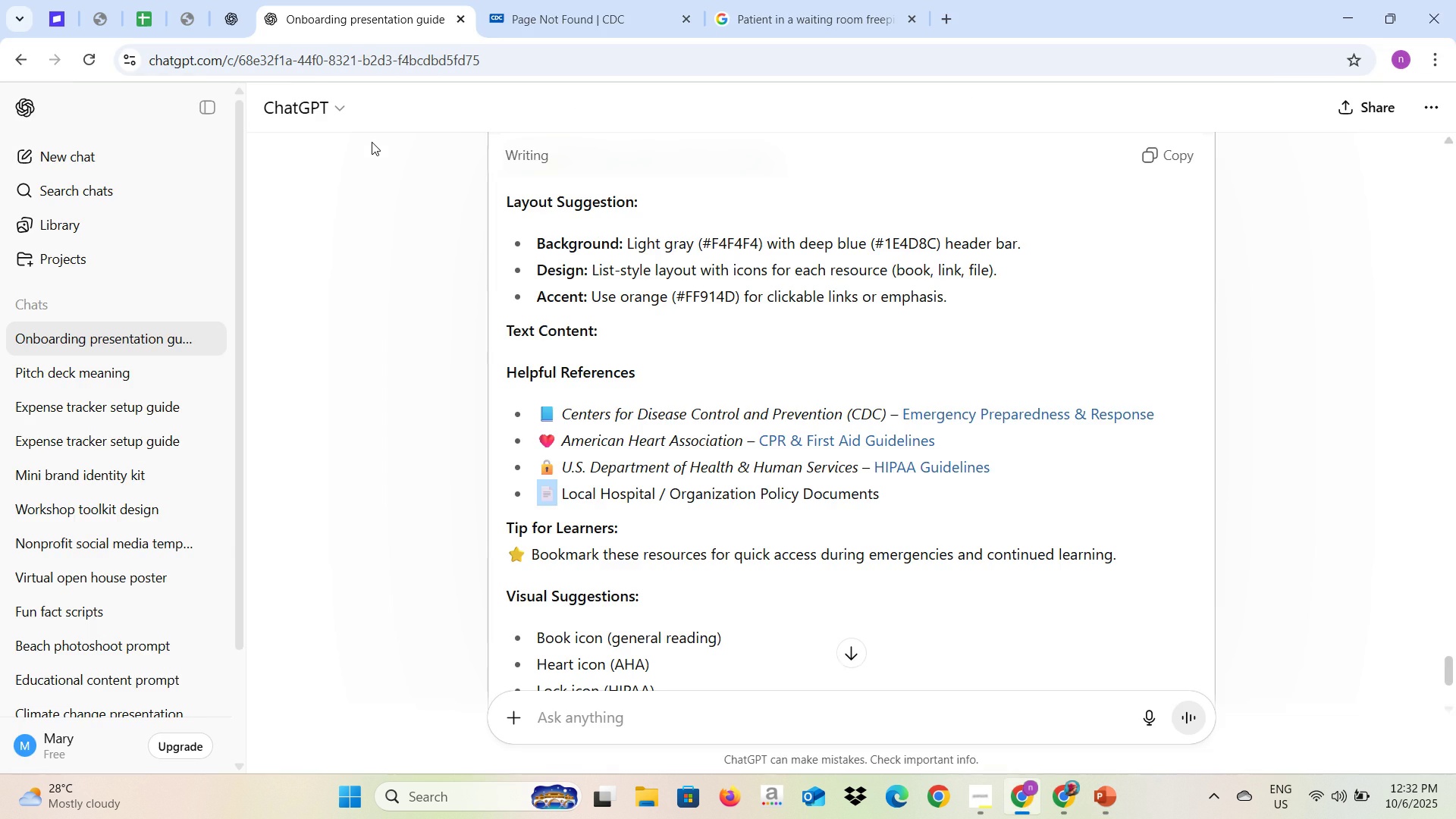 
key(Alt+AltLeft)
 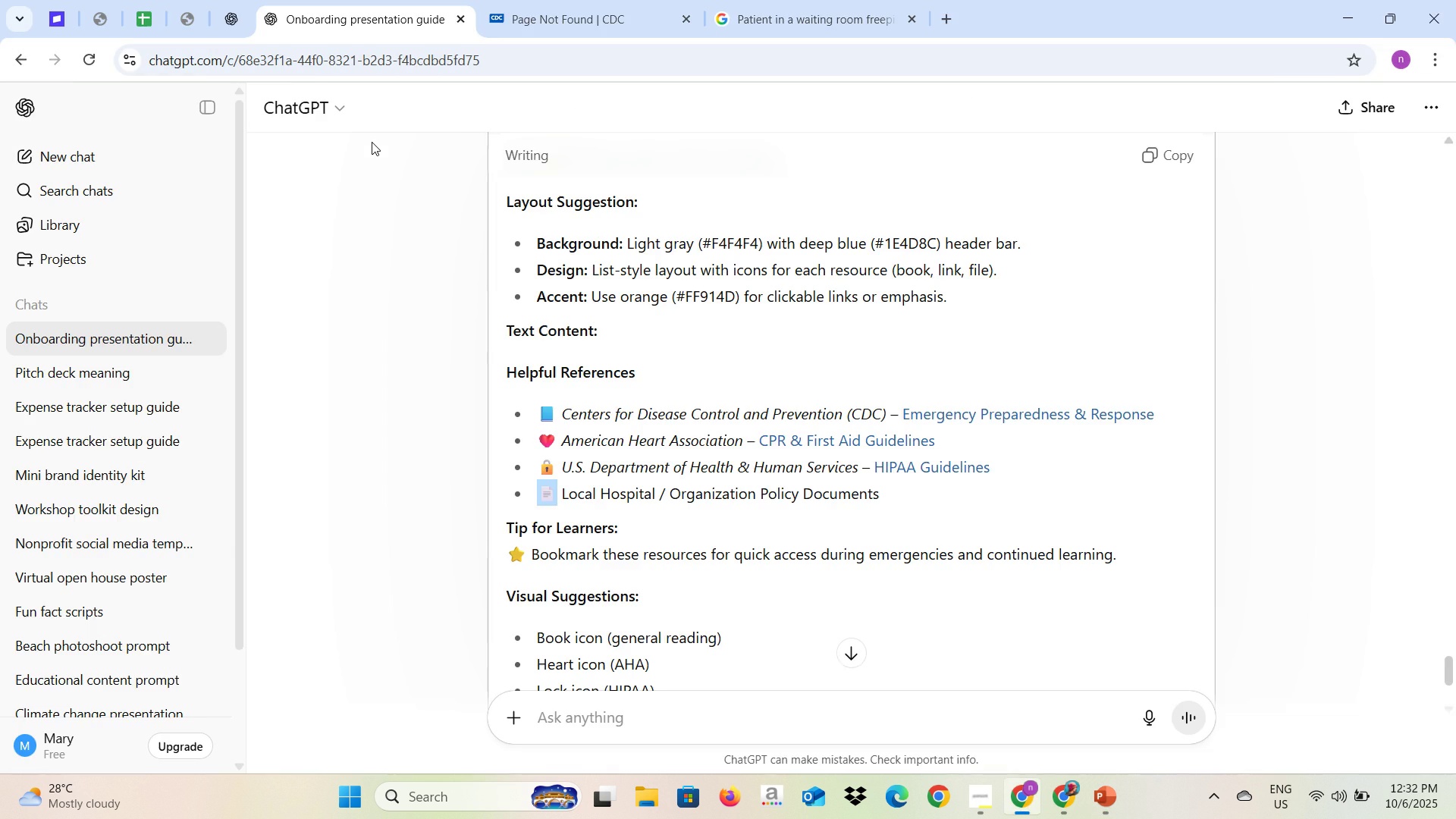 
key(Alt+Tab)
 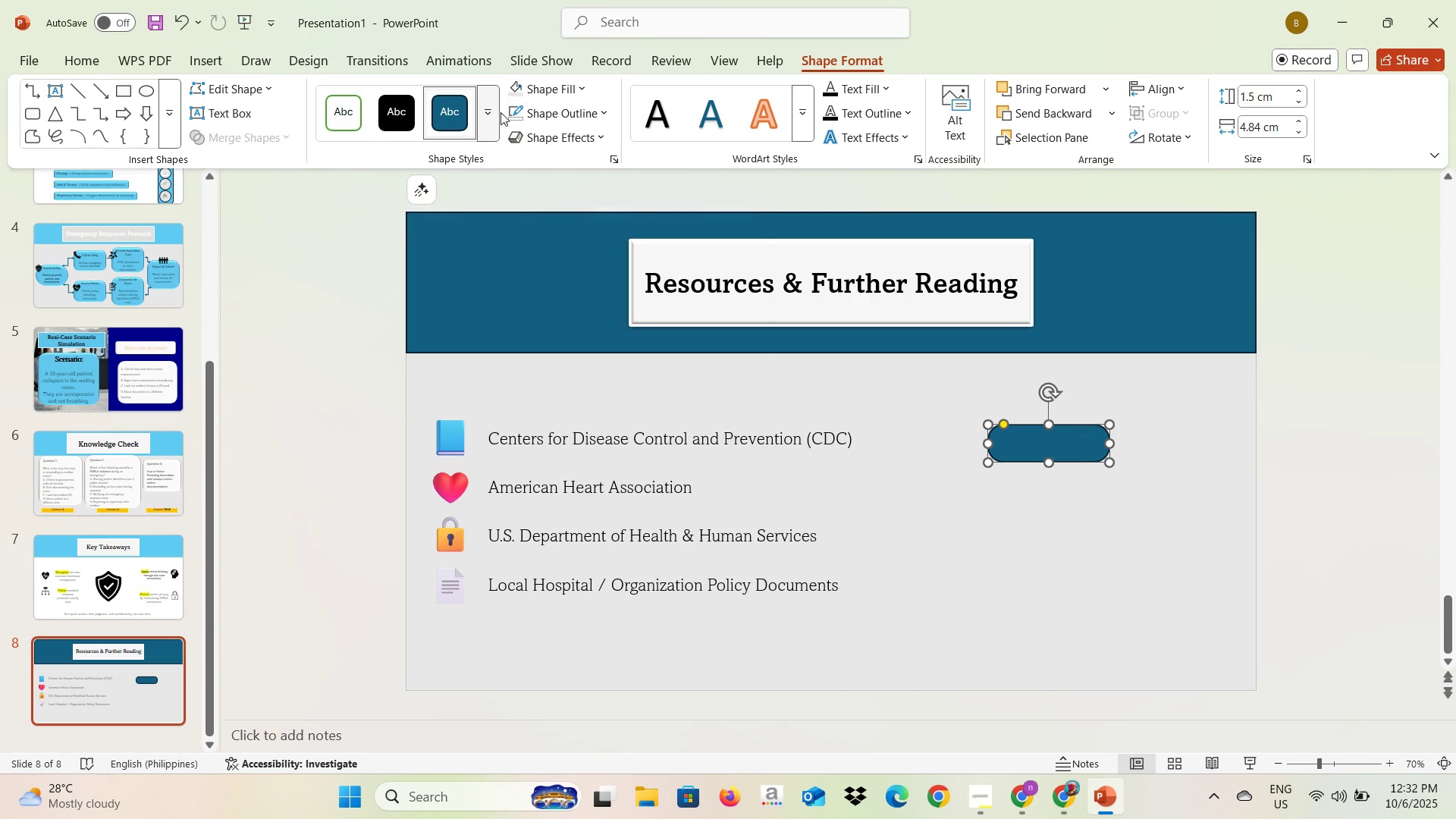 
left_click([544, 89])
 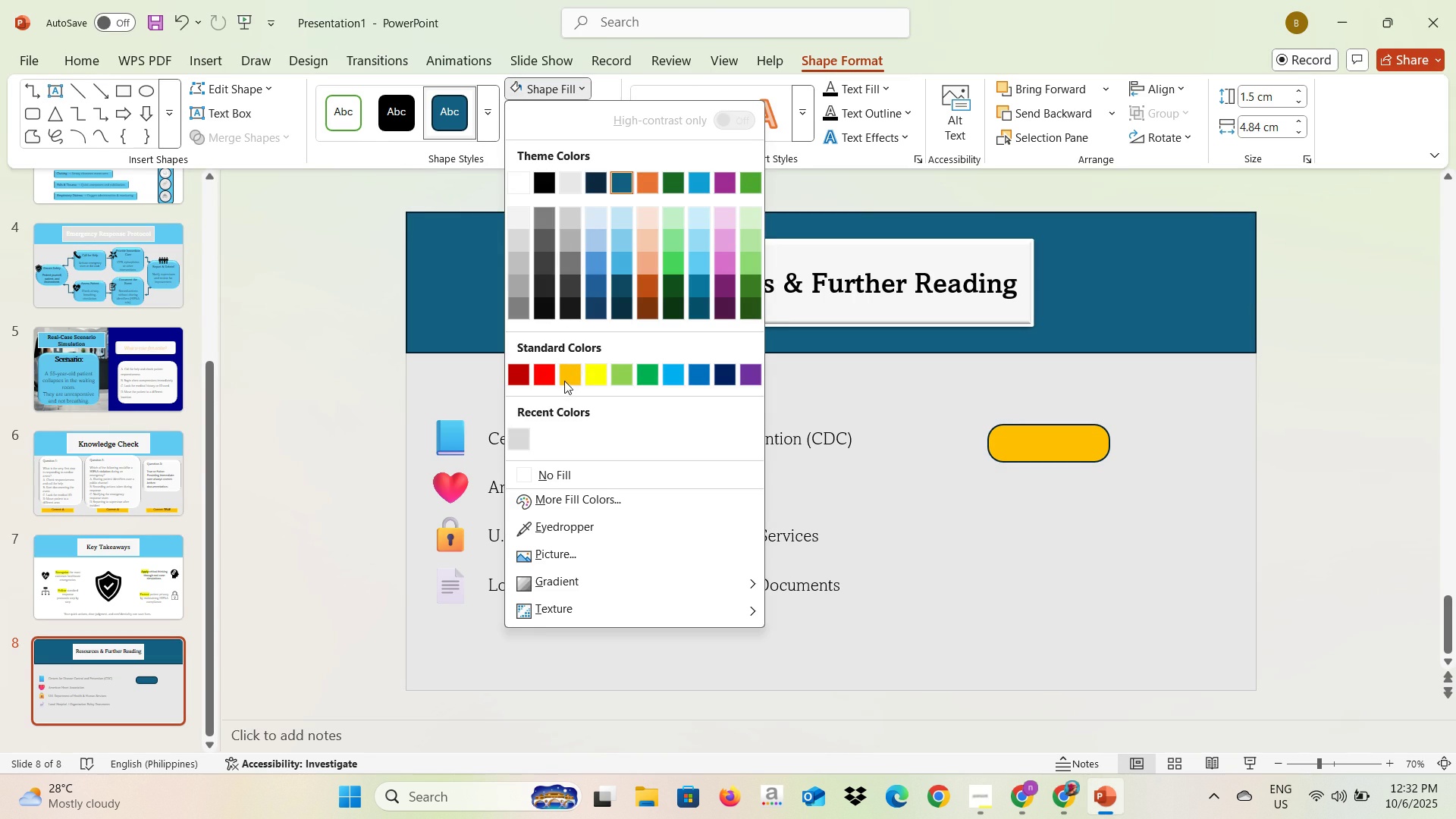 
left_click([566, 378])
 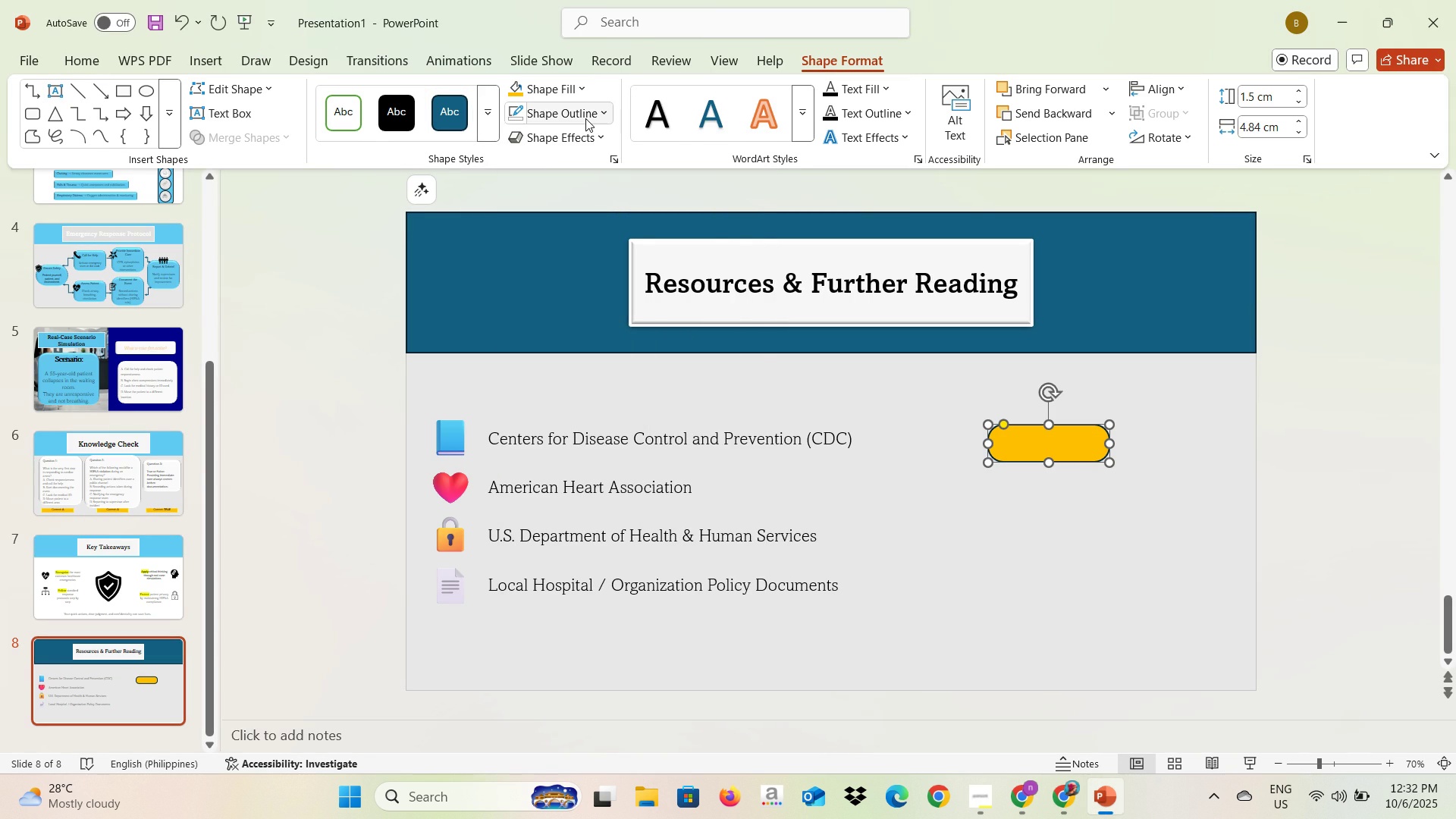 
left_click([585, 118])
 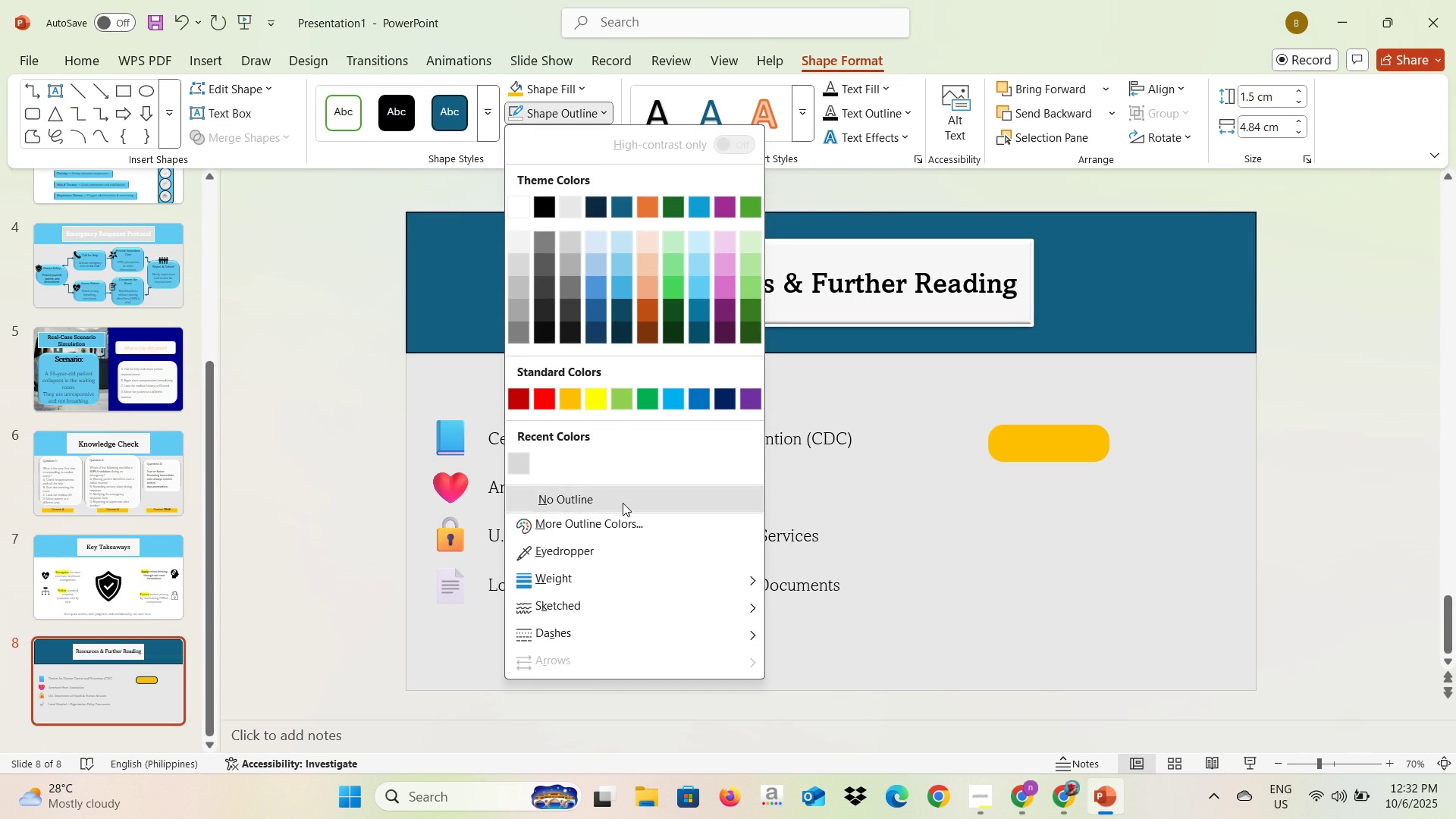 
left_click([623, 503])
 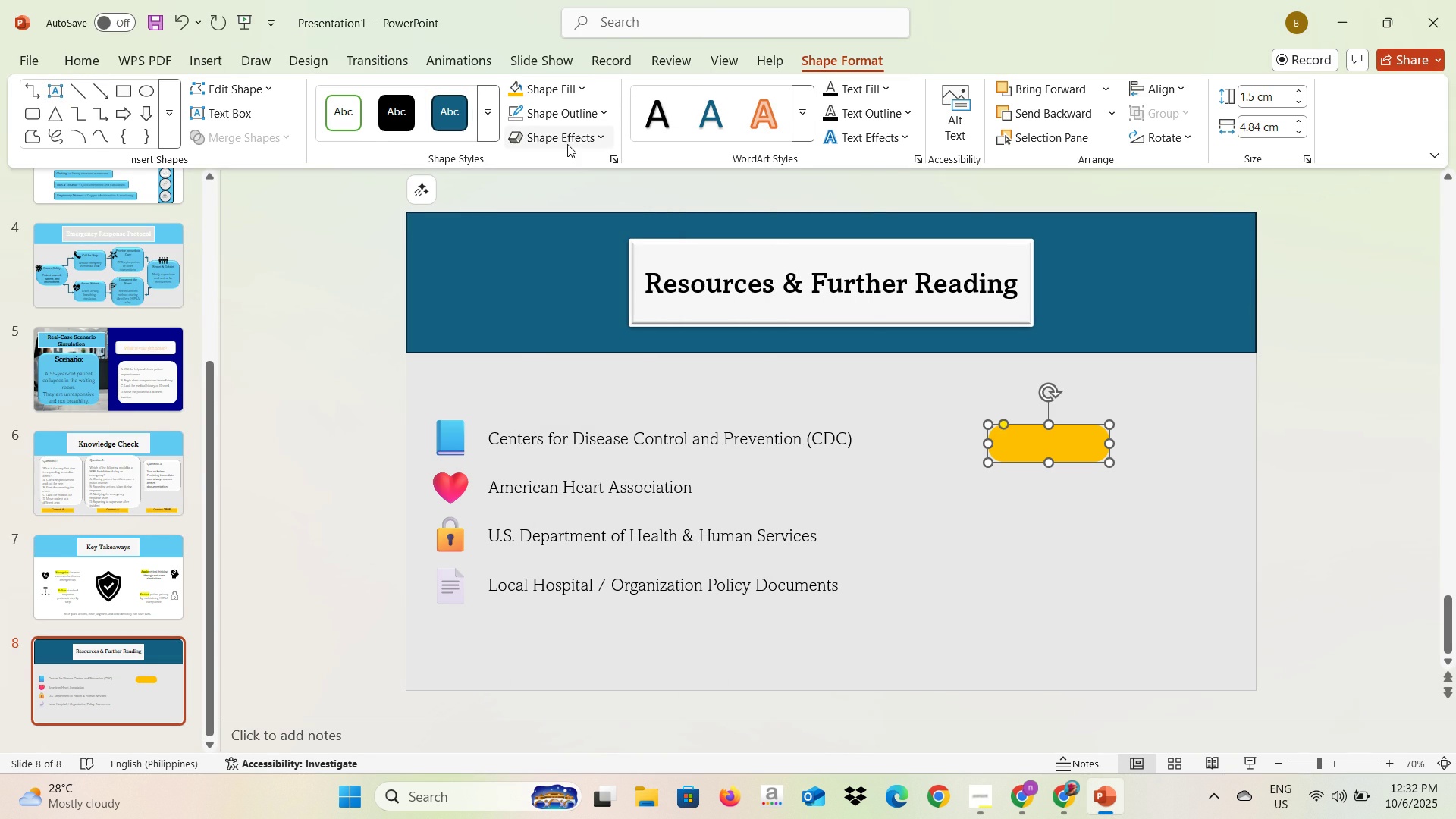 
left_click([567, 144])
 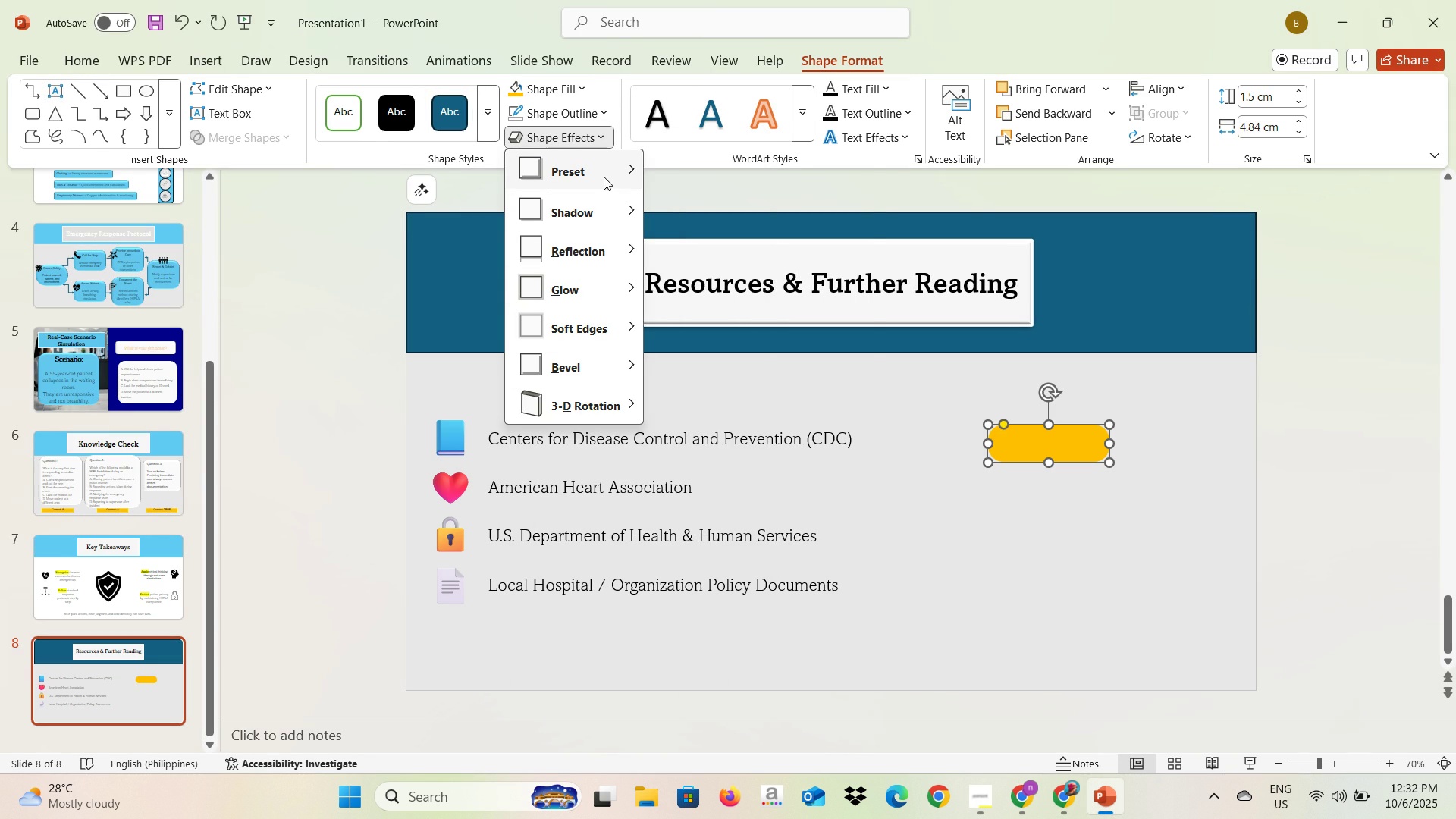 
left_click([604, 174])
 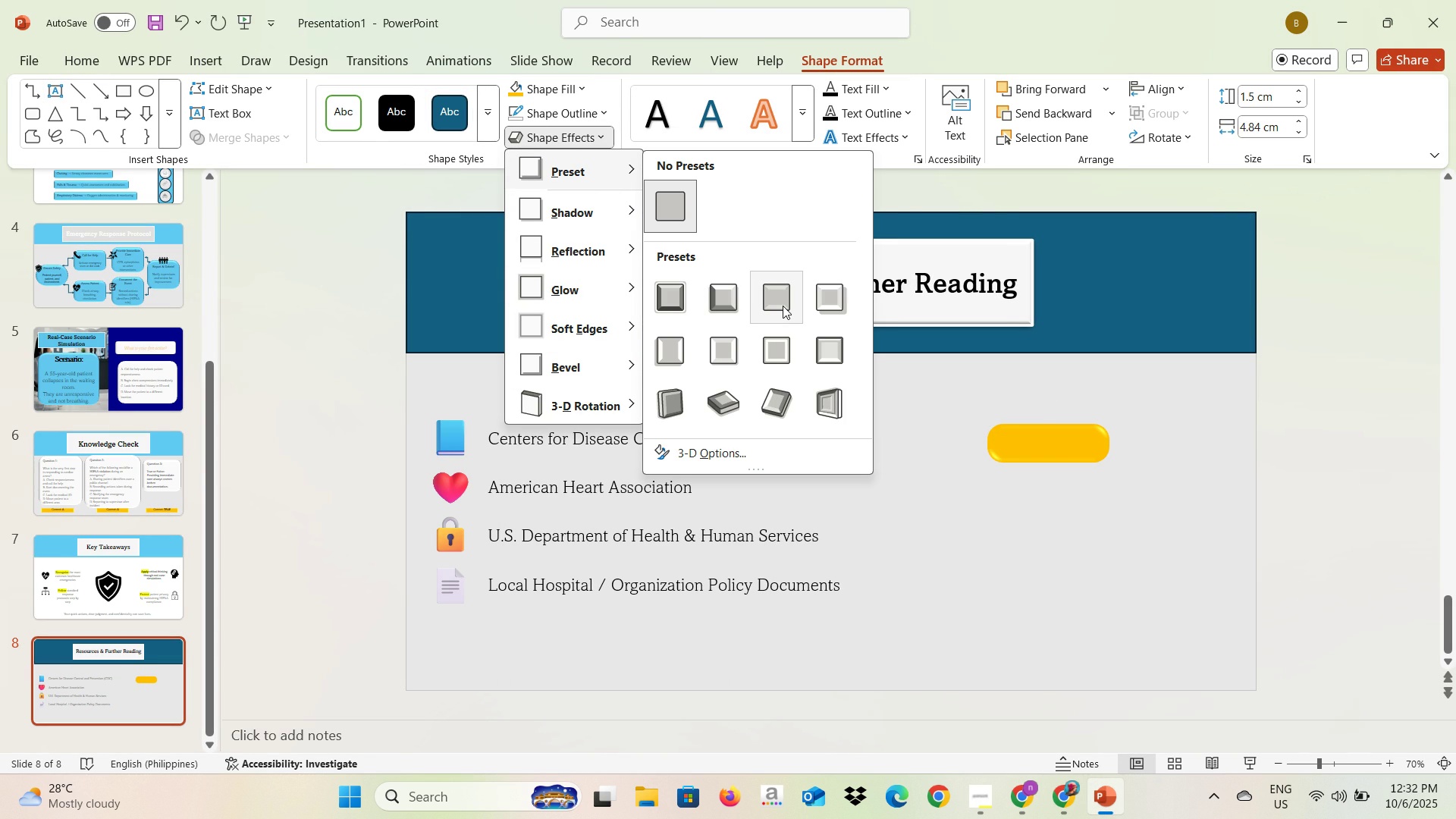 
left_click([783, 306])
 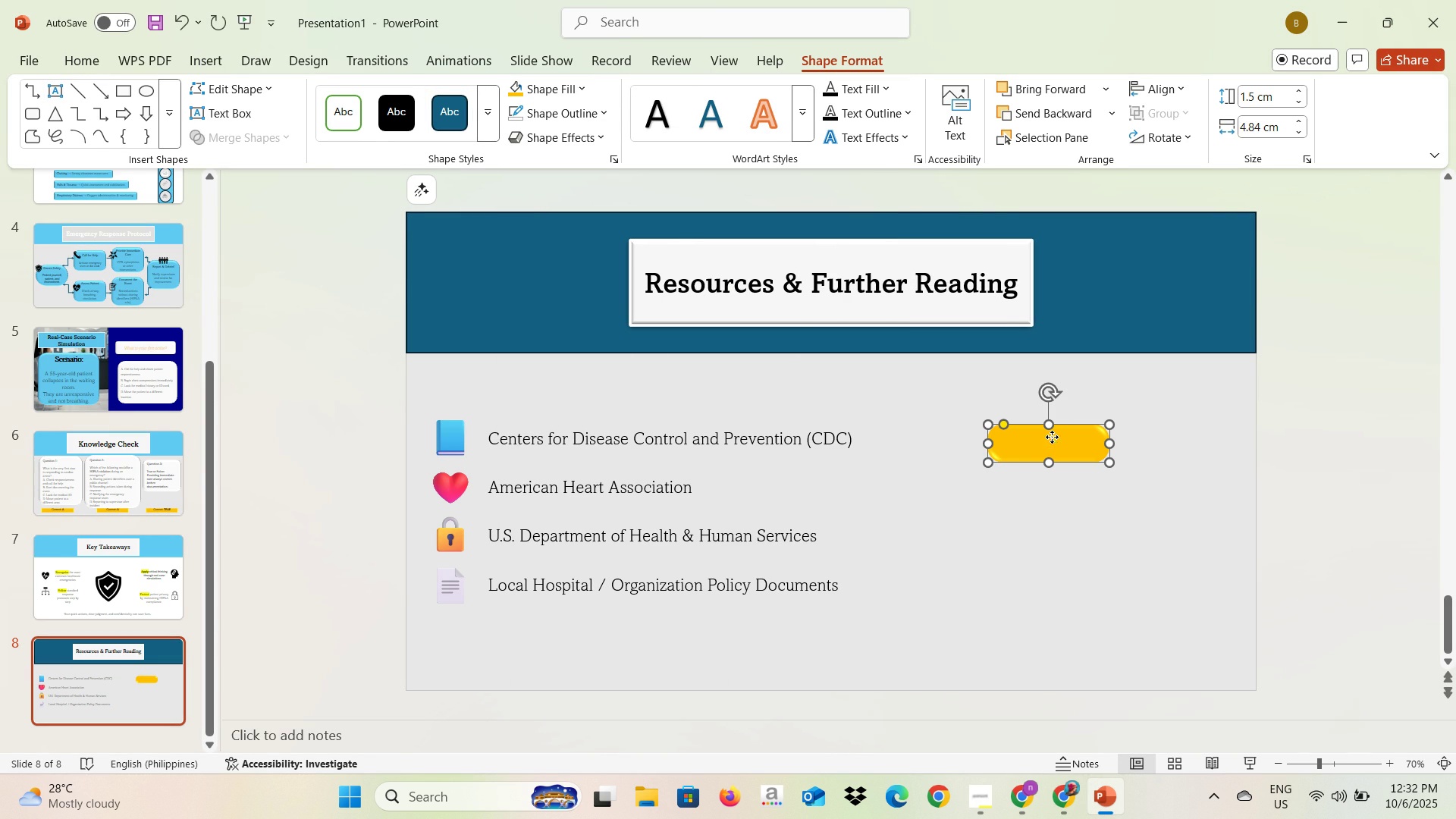 
left_click([1052, 437])
 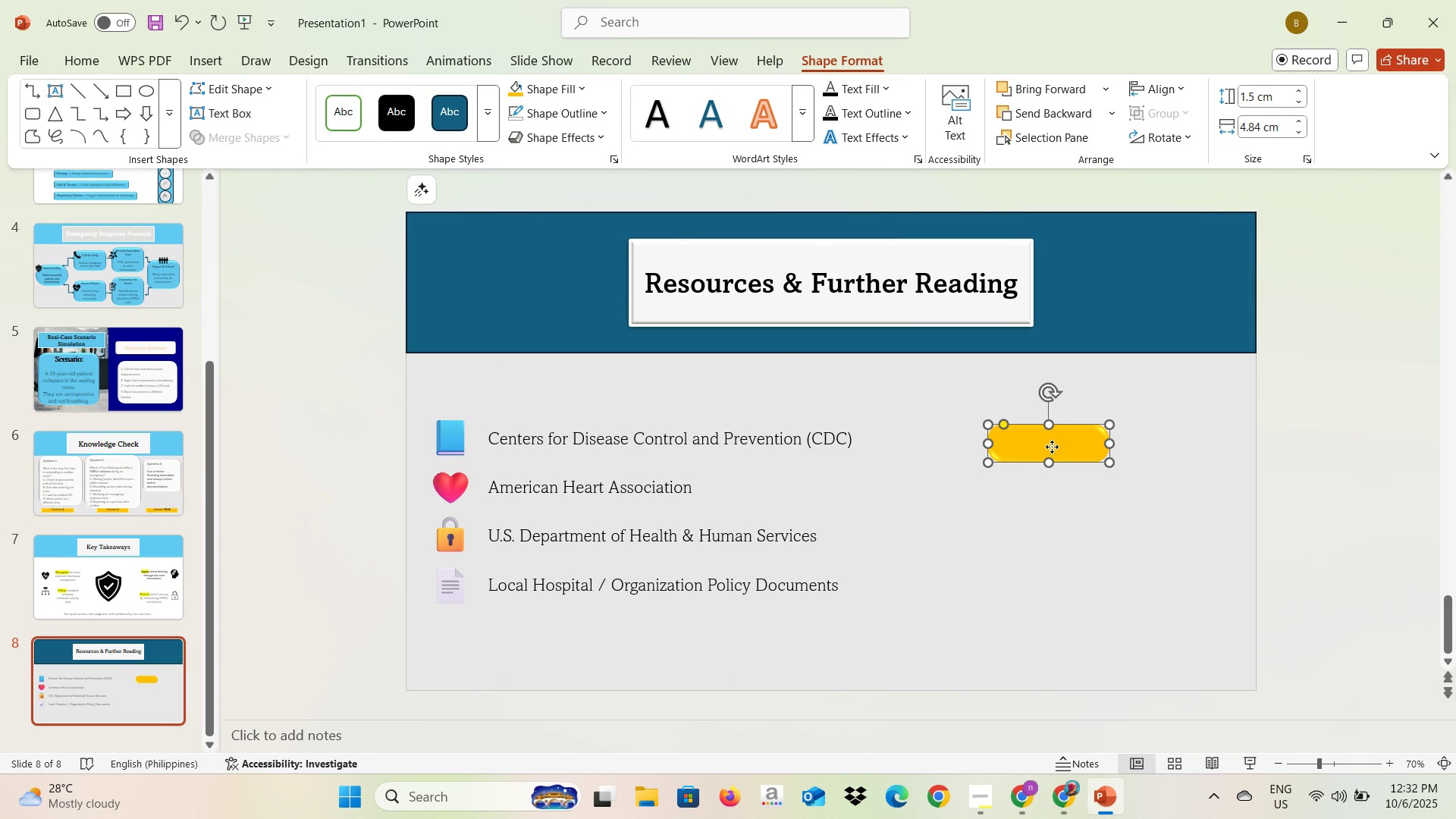 
double_click([1052, 447])
 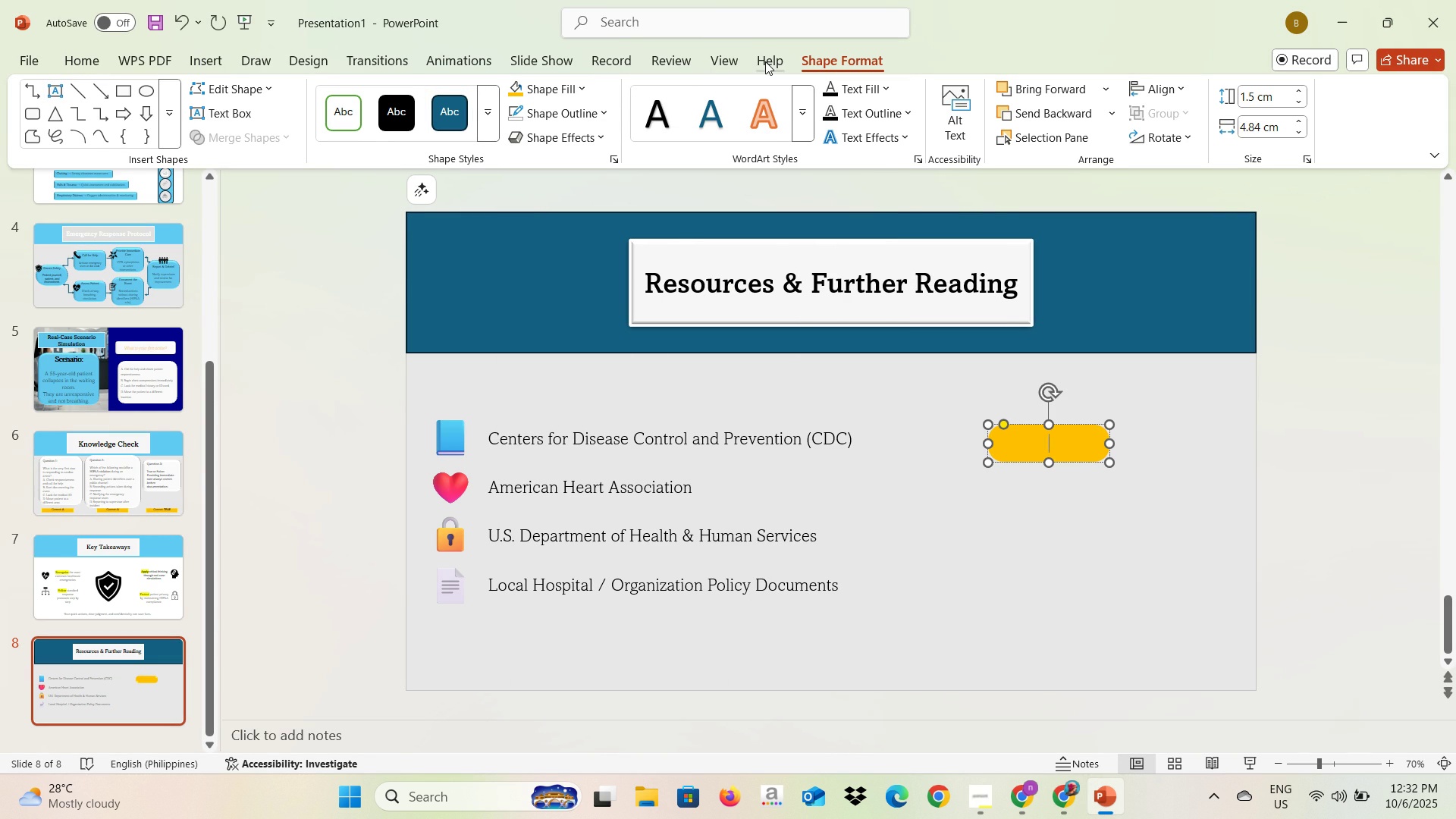 
key(Alt+AltLeft)
 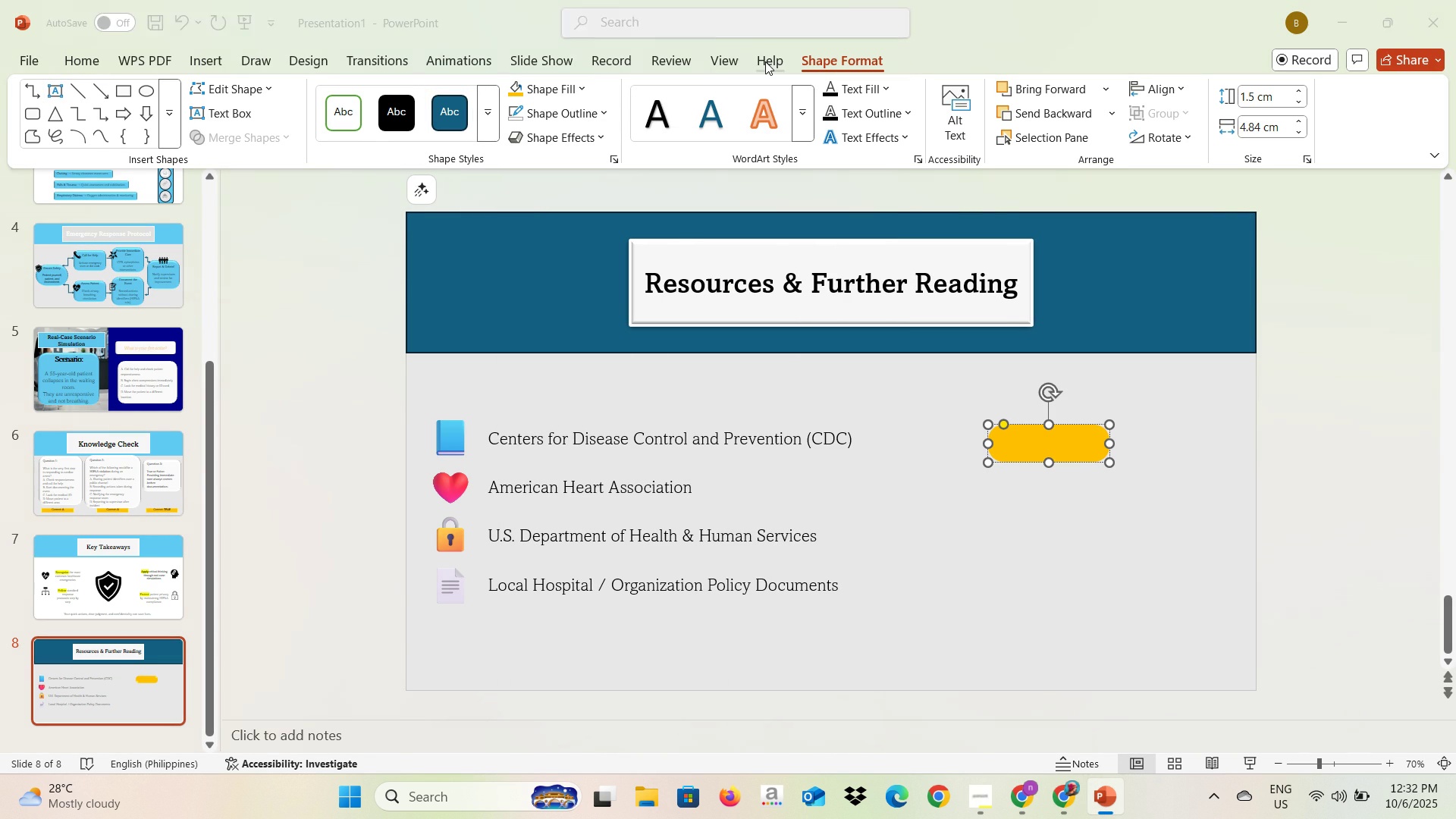 
key(Alt+Tab)
 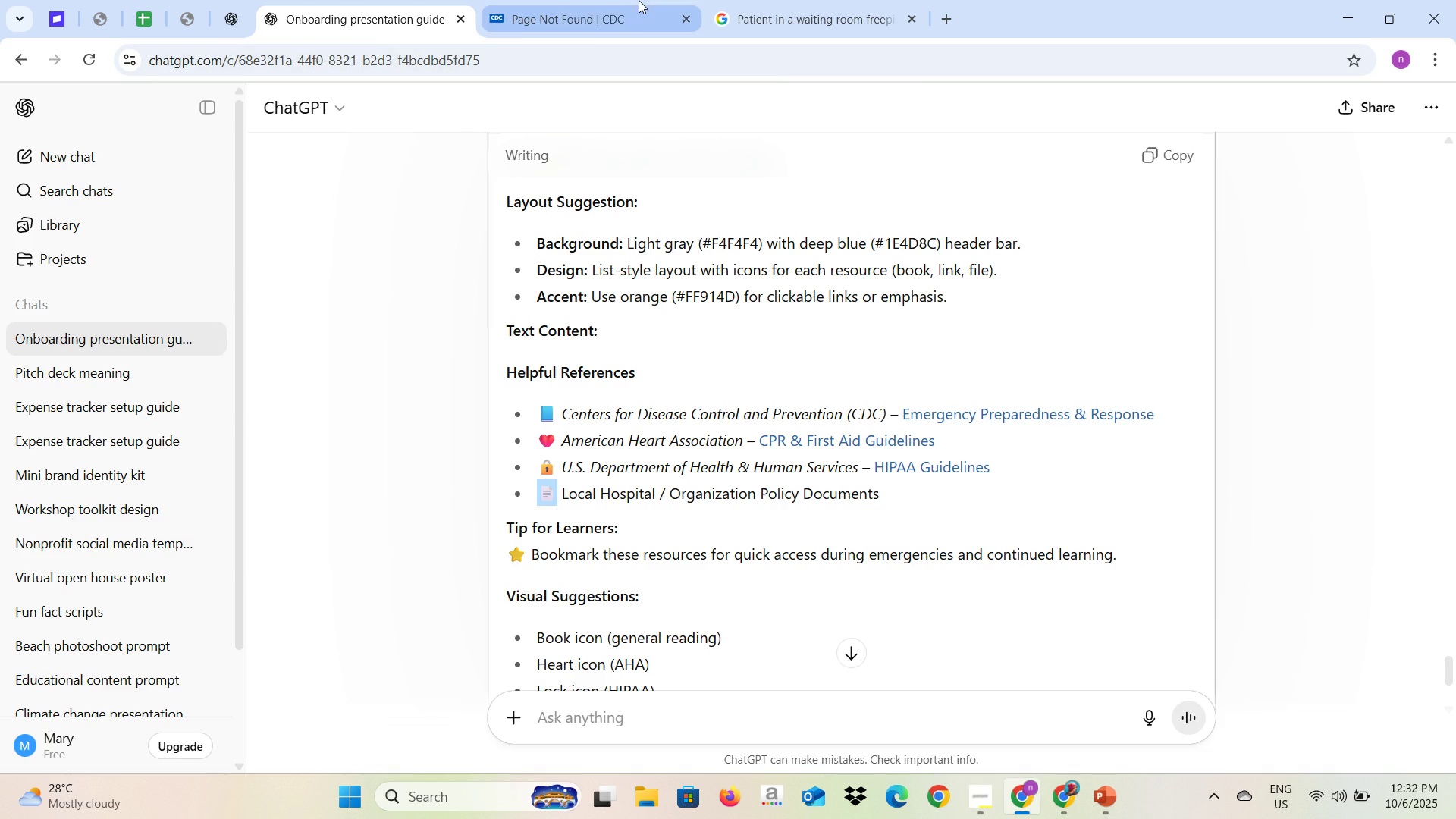 
left_click([638, 0])
 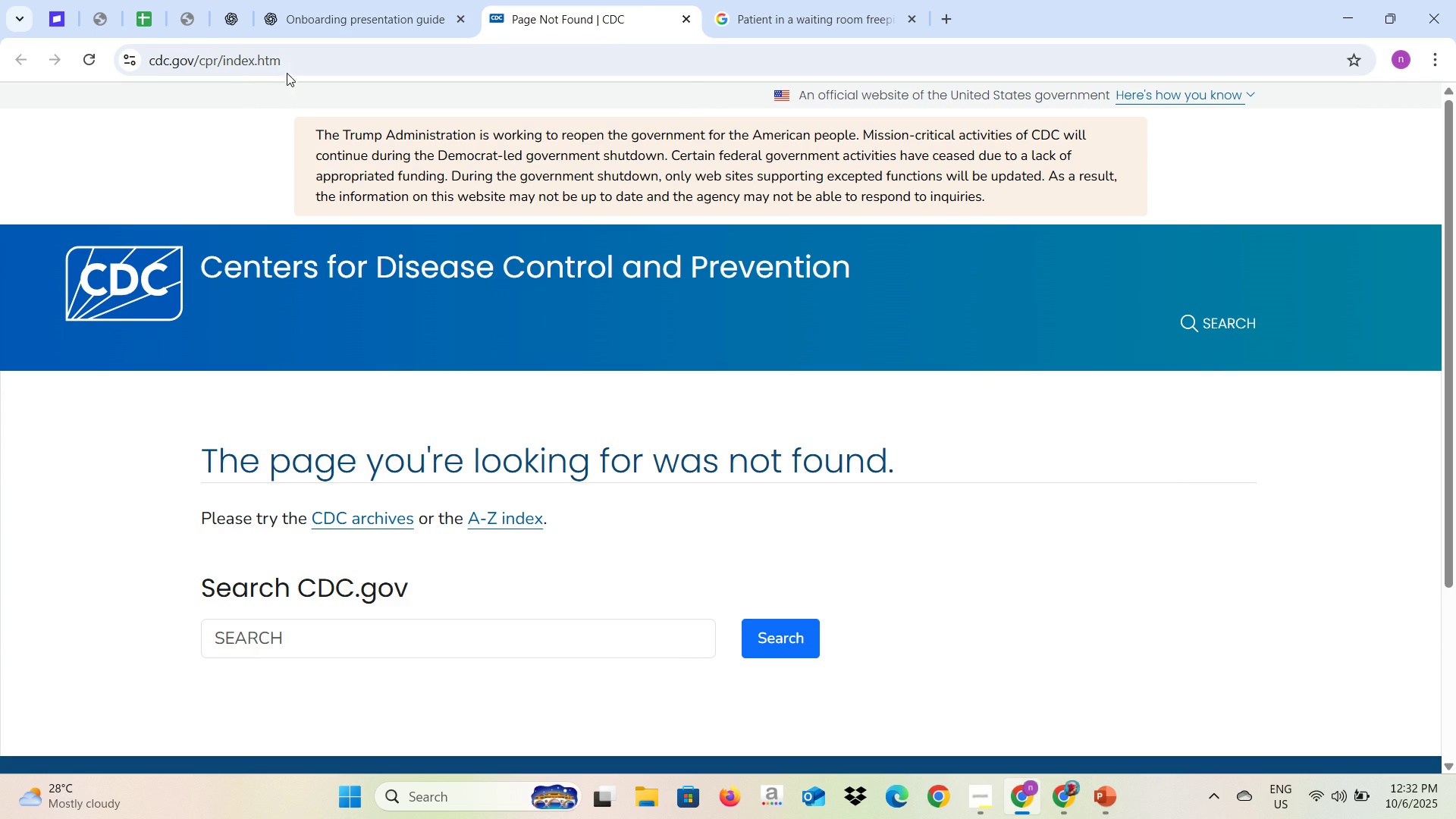 
left_click([369, 0])
 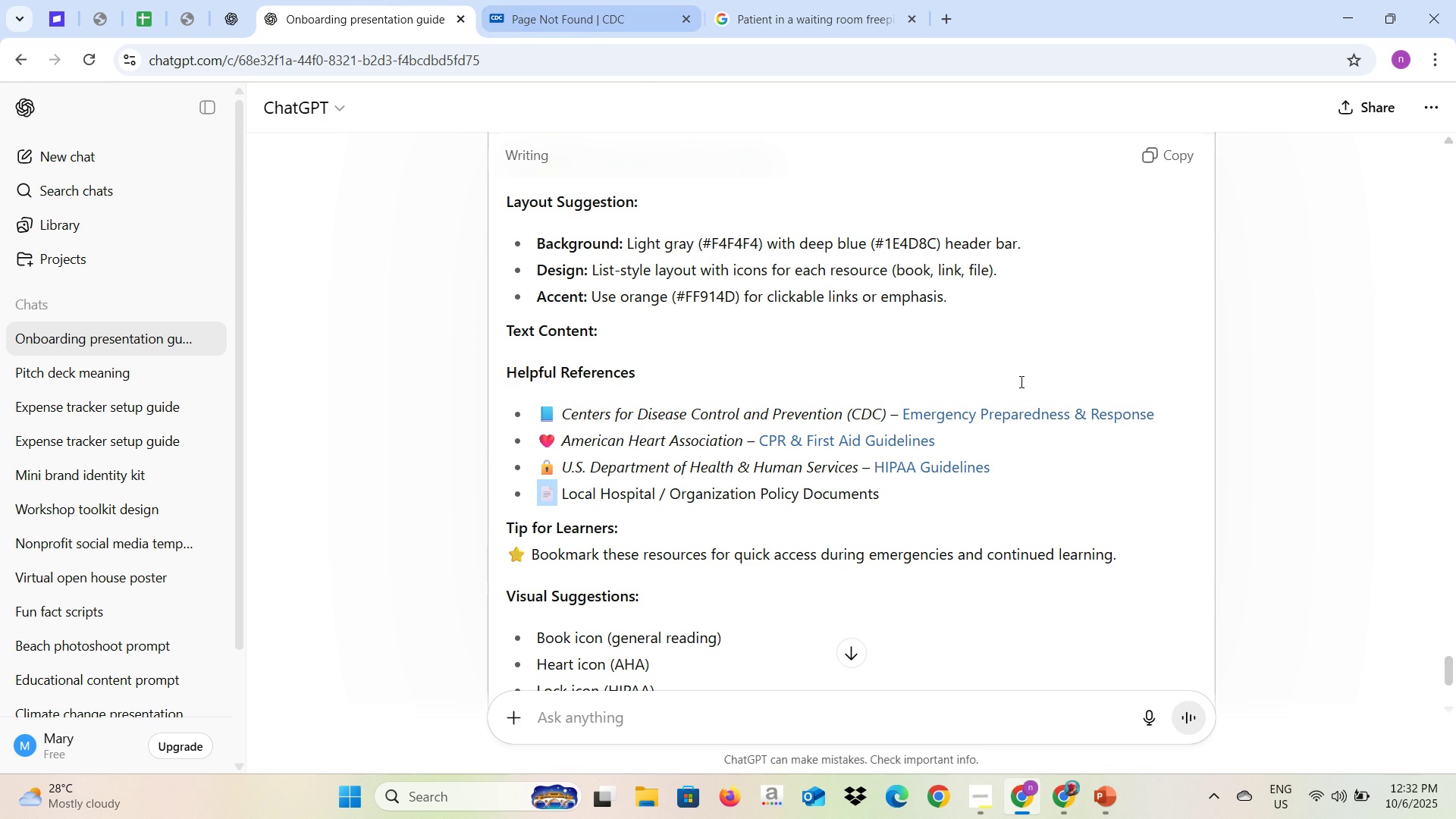 
right_click([1048, 411])
 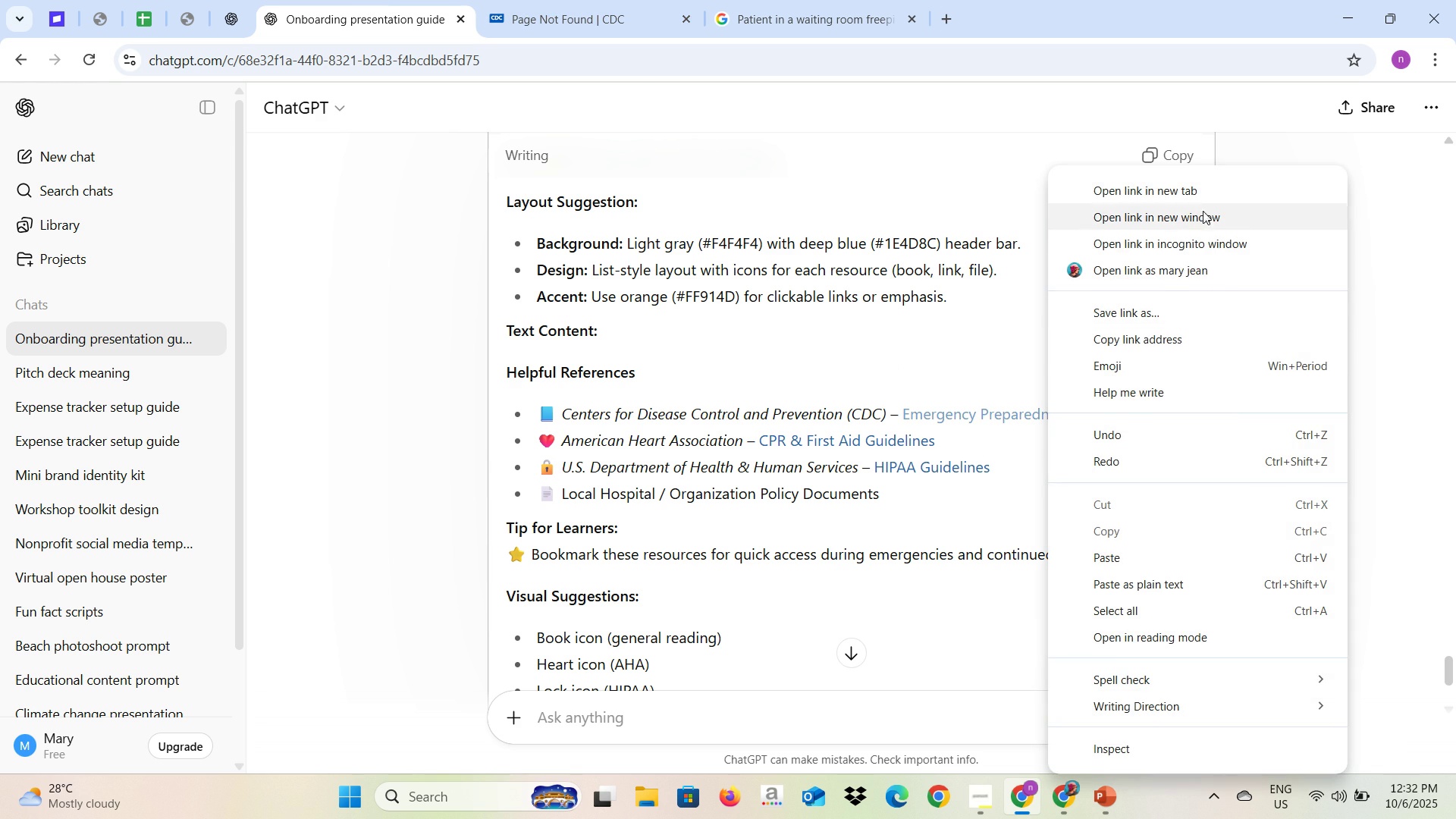 
left_click([1203, 195])
 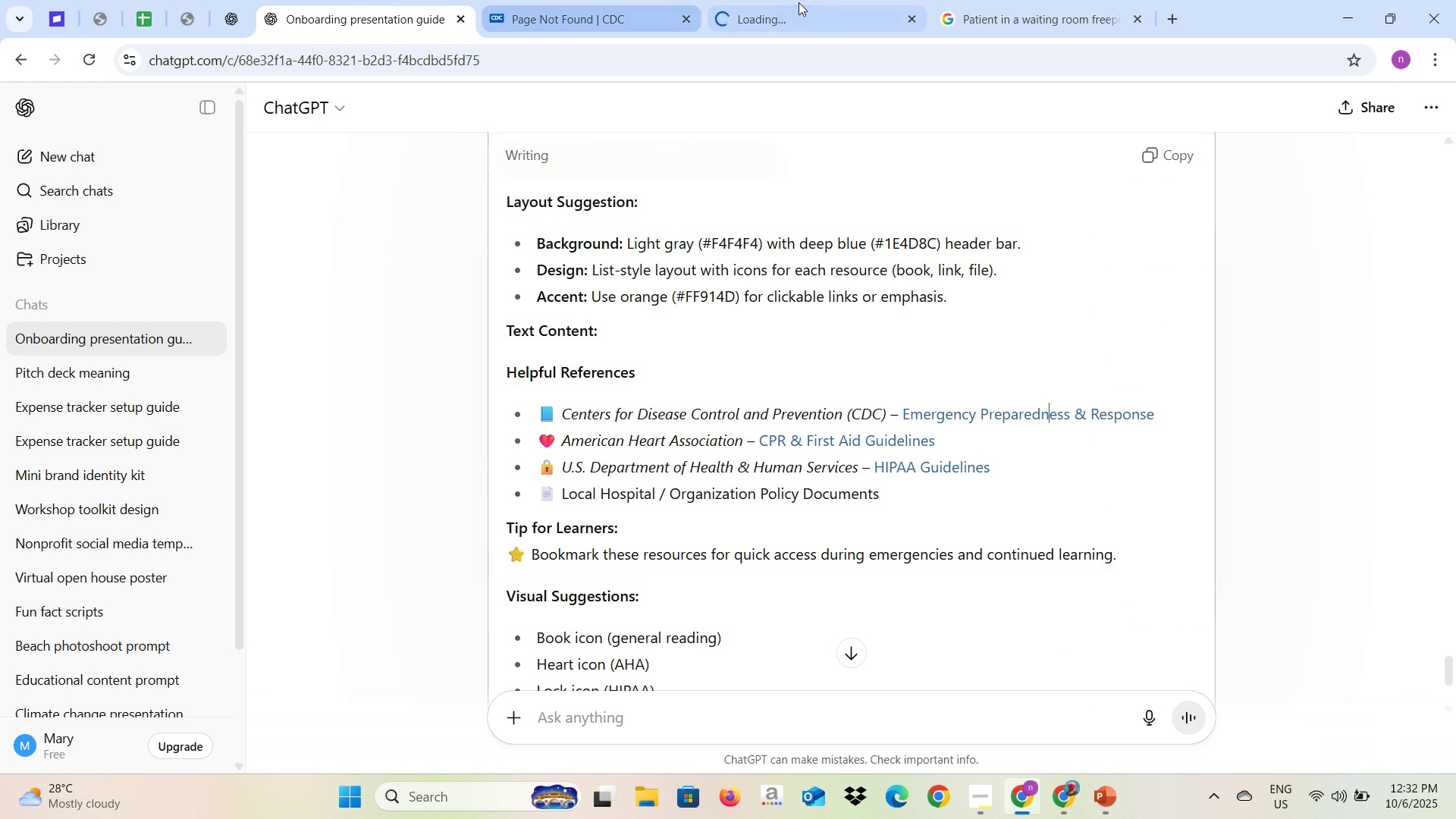 
left_click([799, 2])
 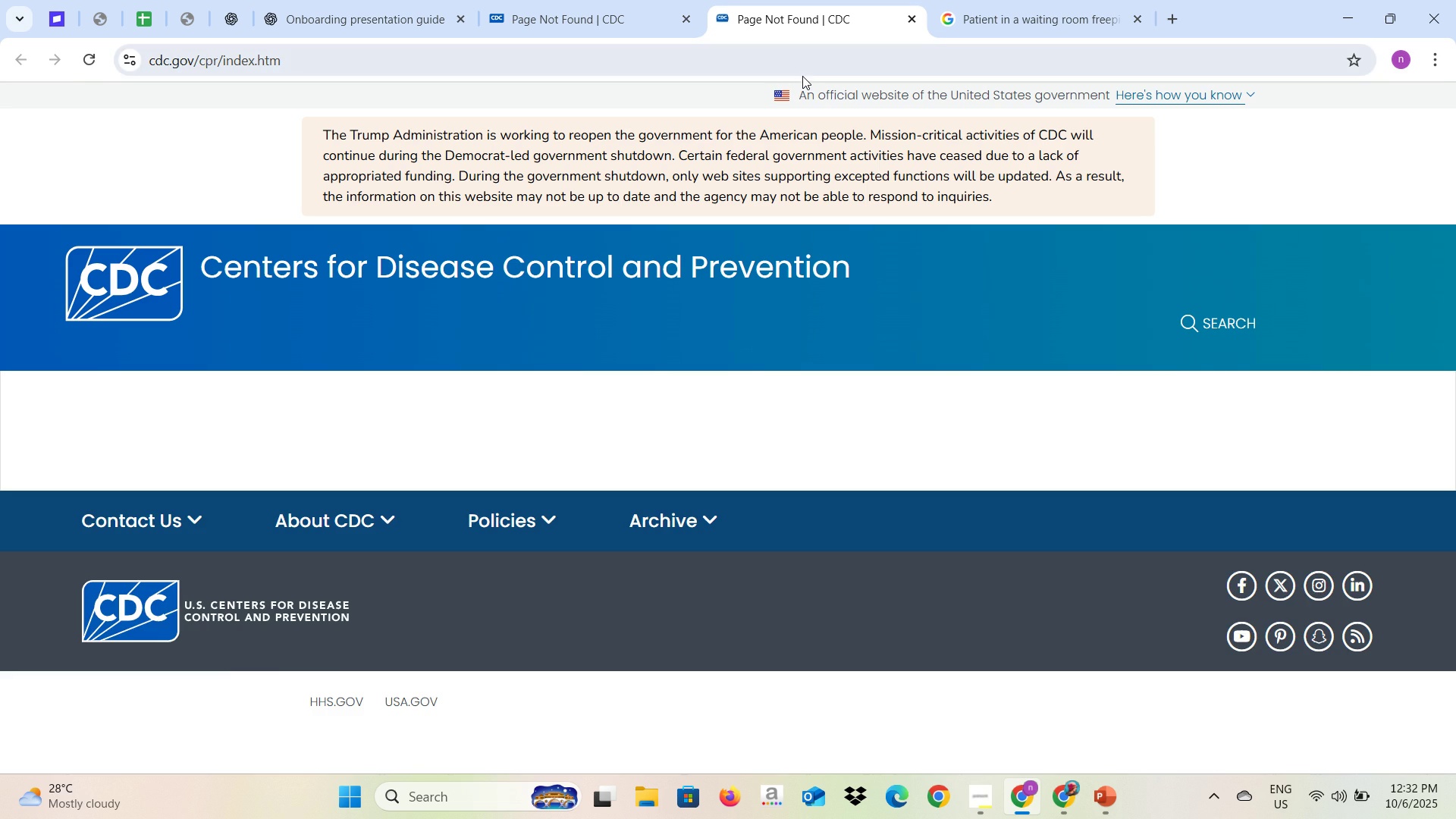 
left_click([802, 76])
 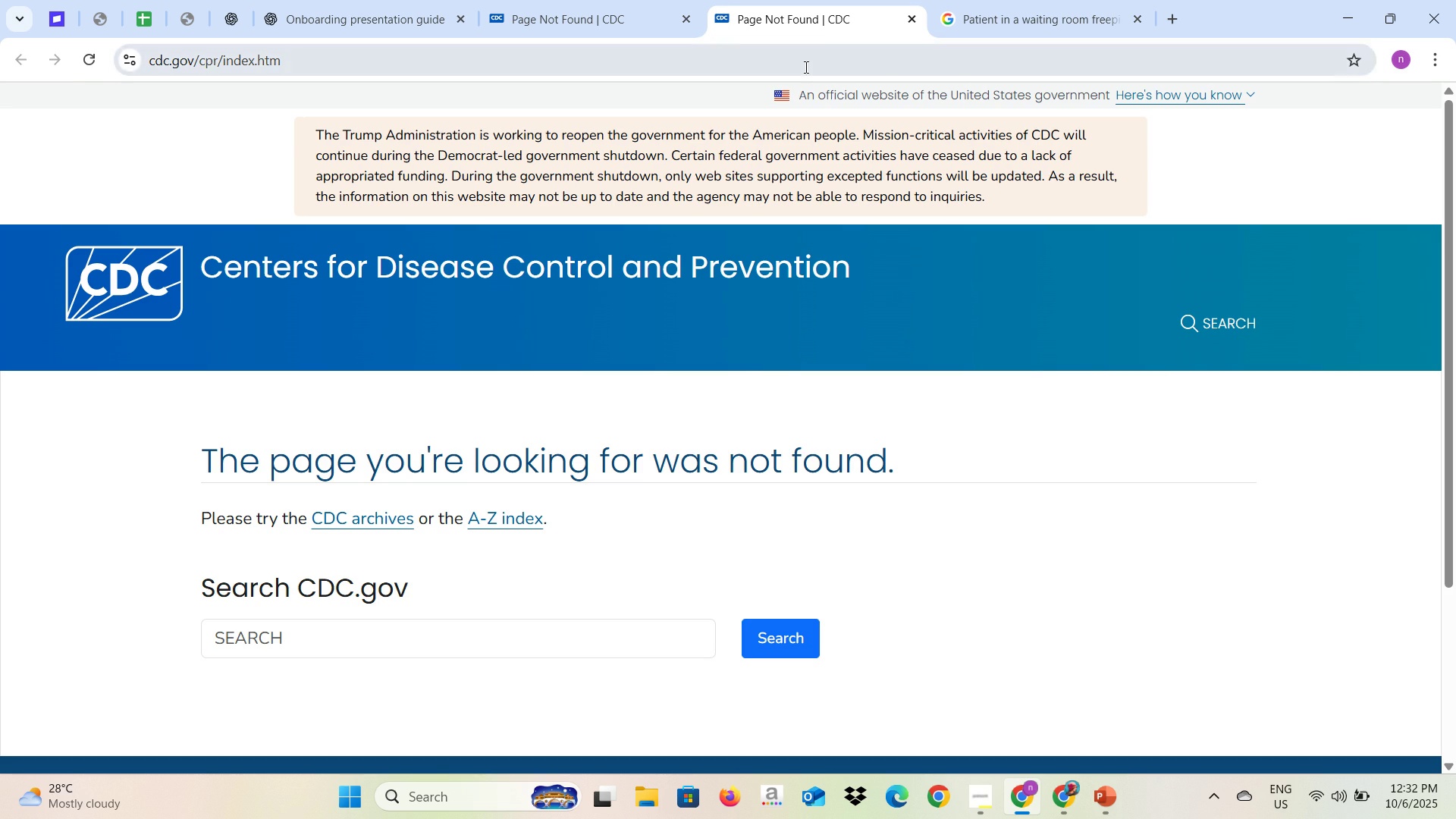 
left_click([805, 67])
 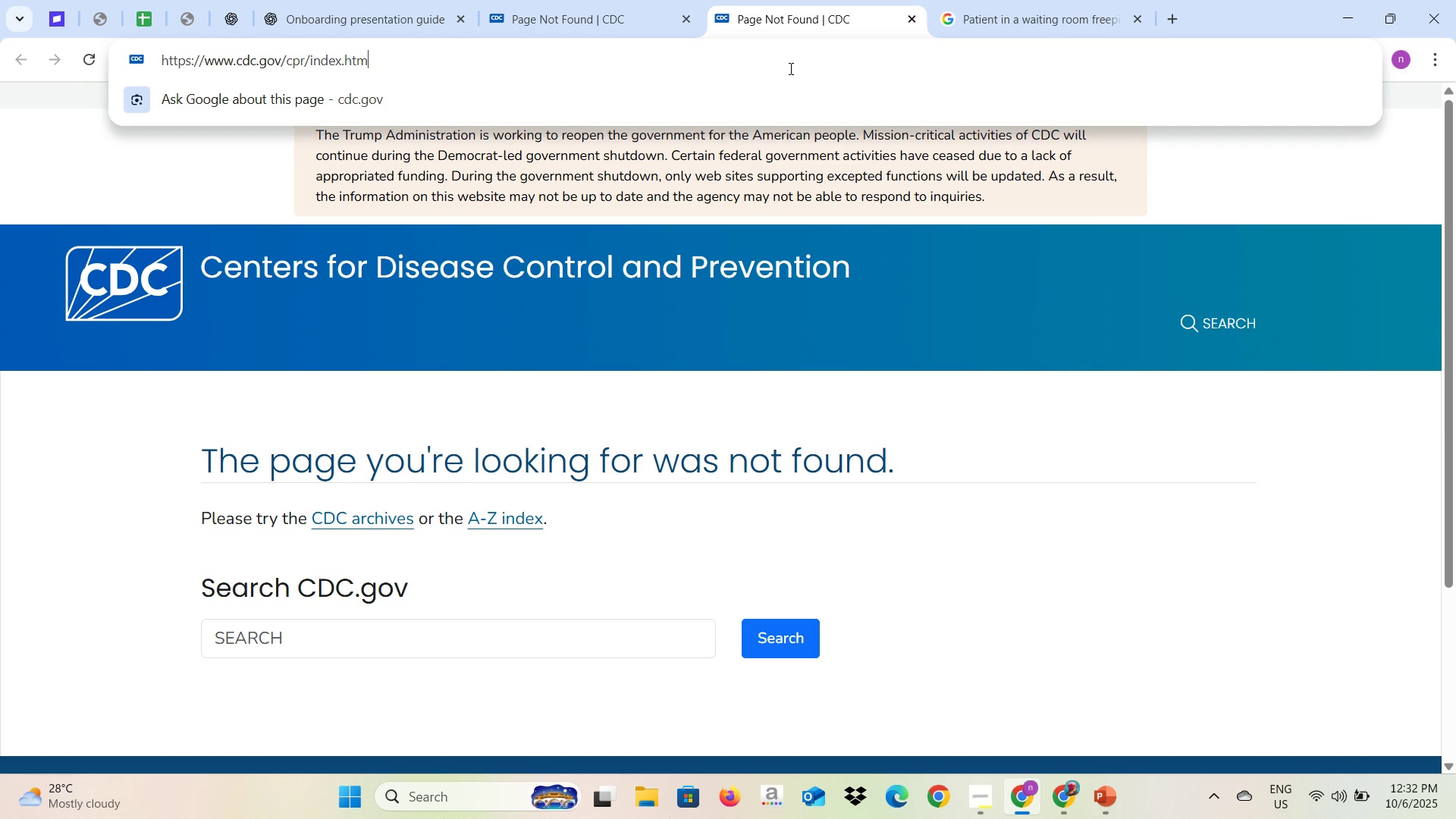 
left_click([789, 68])